 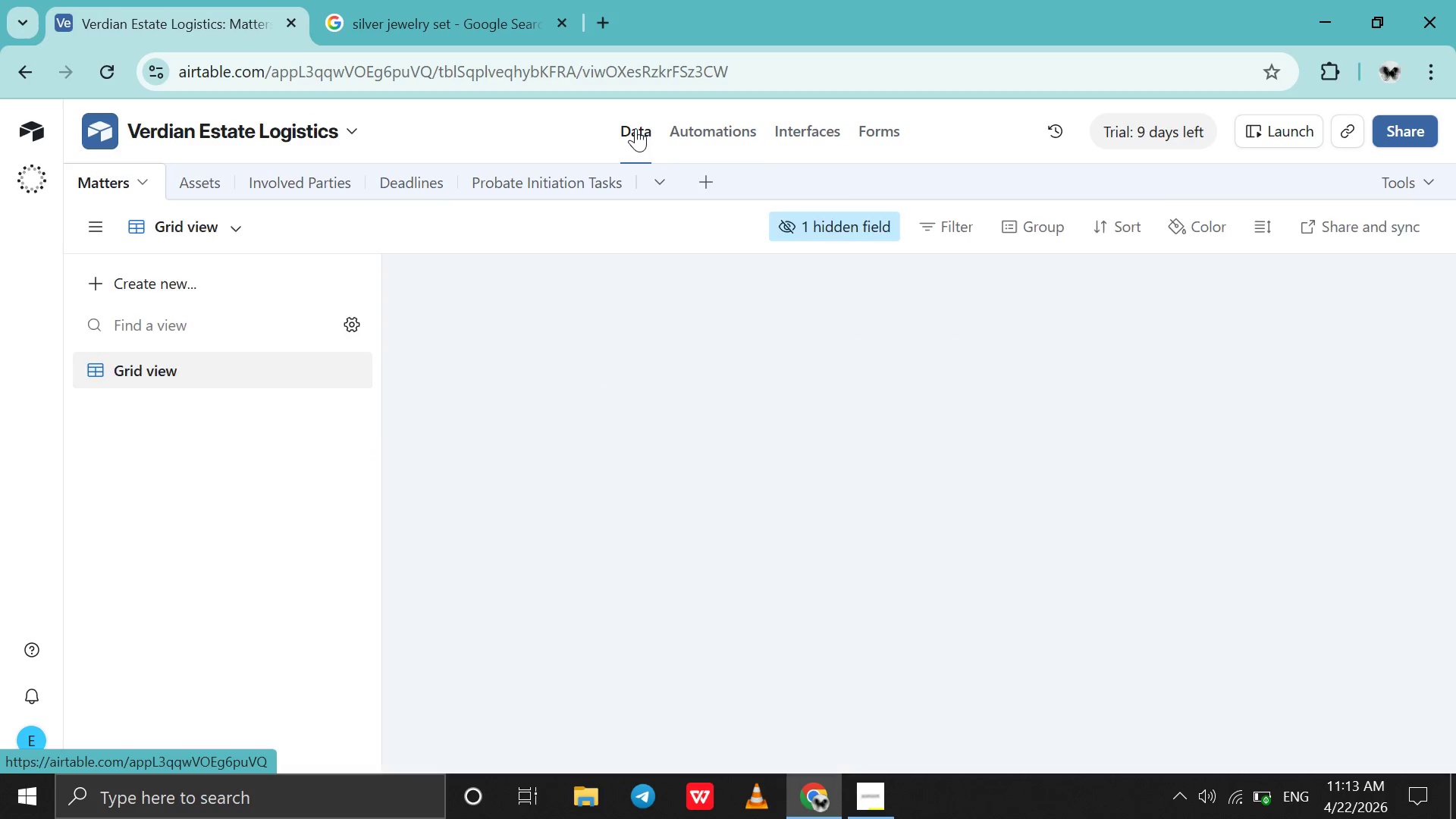 
mouse_move([506, 466])
 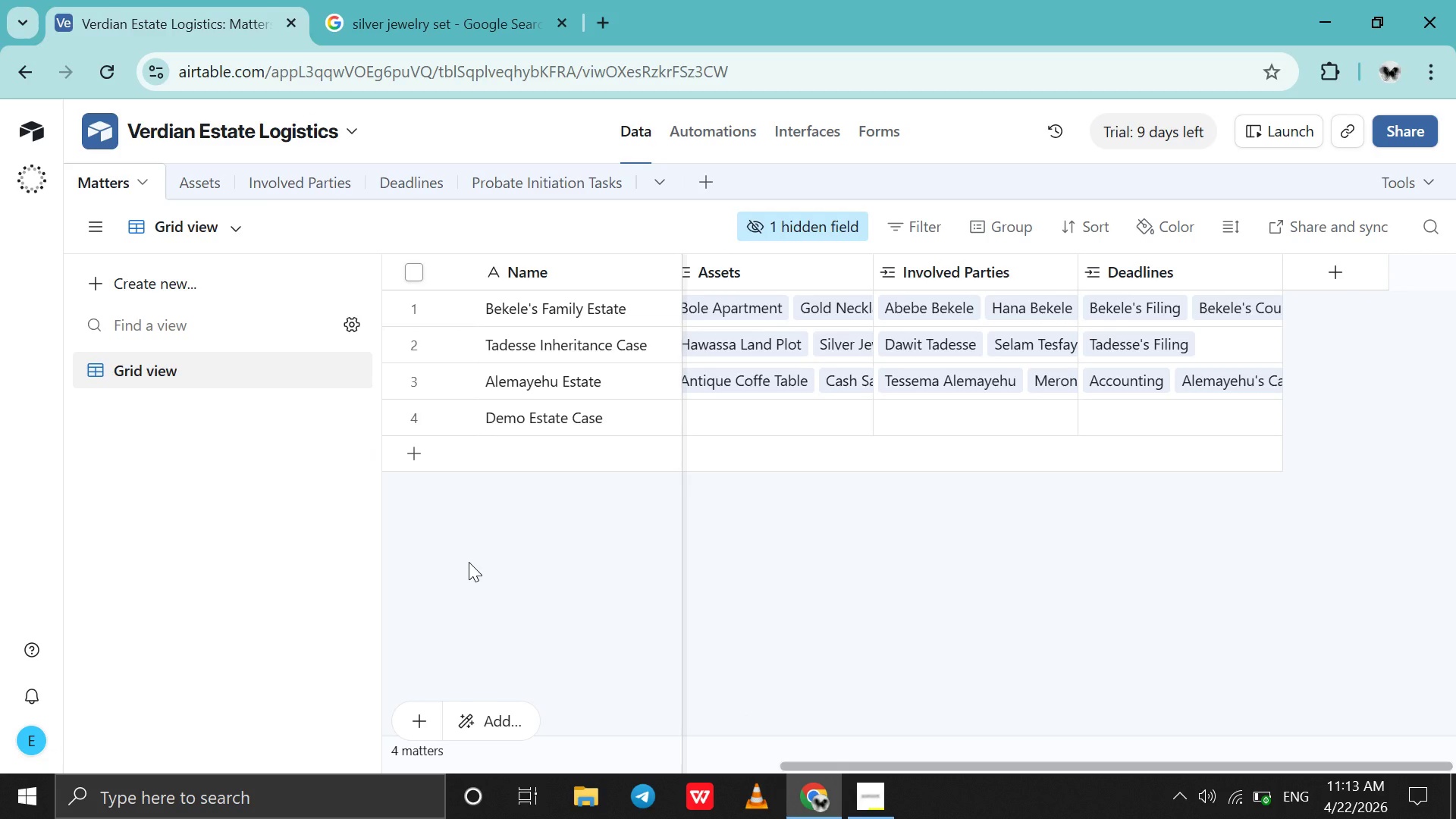 
mouse_move([534, 450])
 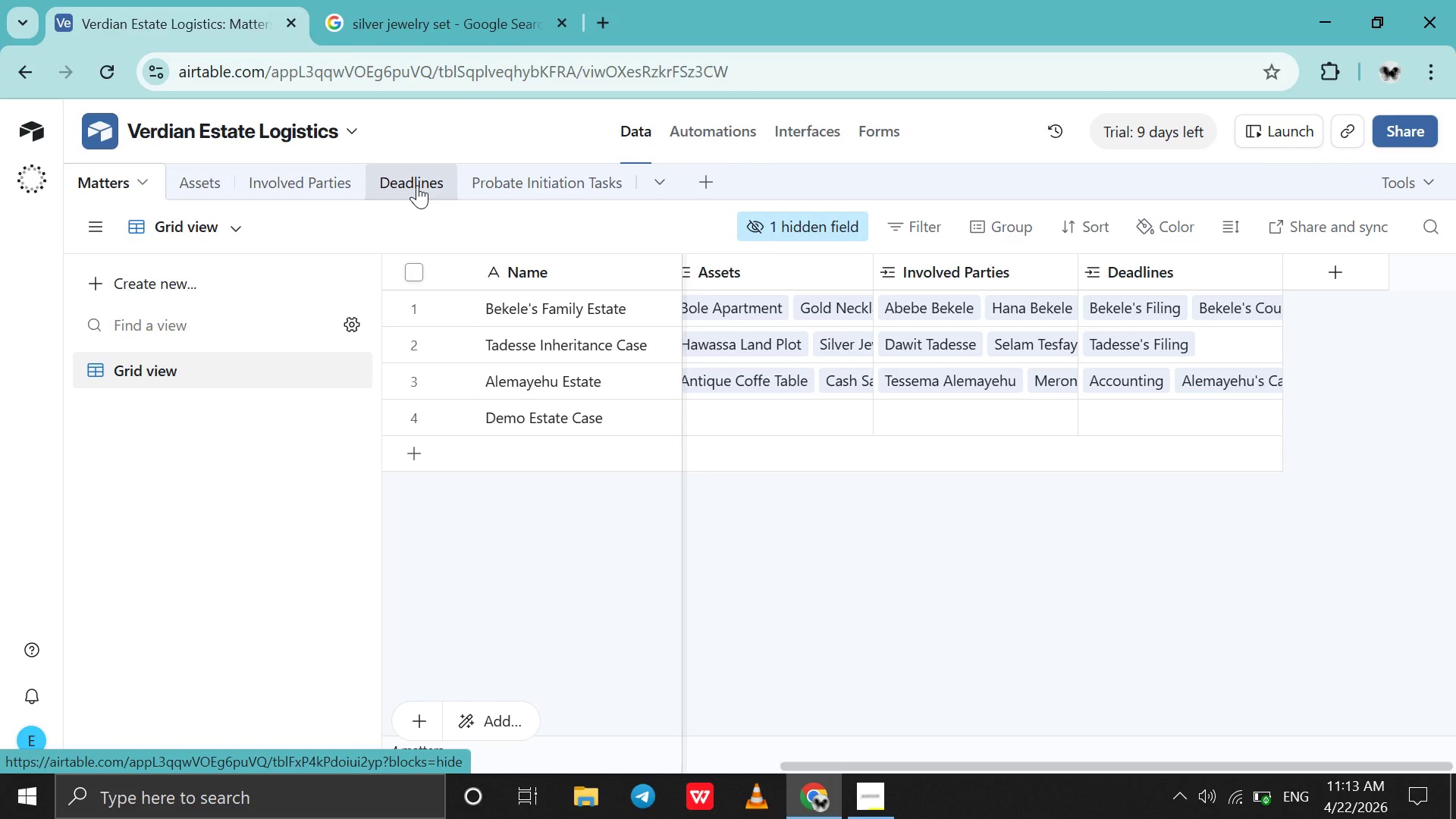 
left_click([206, 183])
 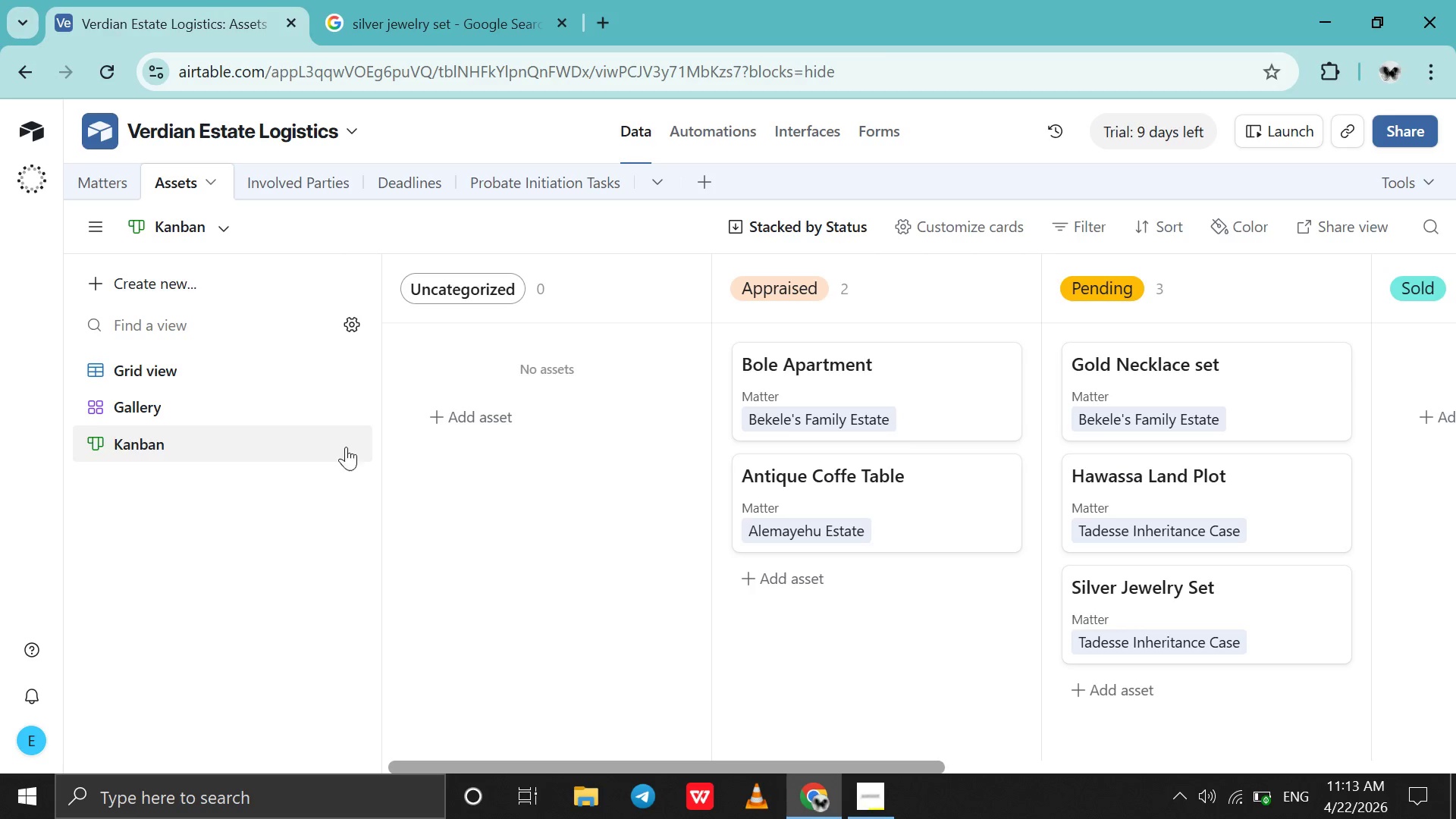 
left_click([214, 358])
 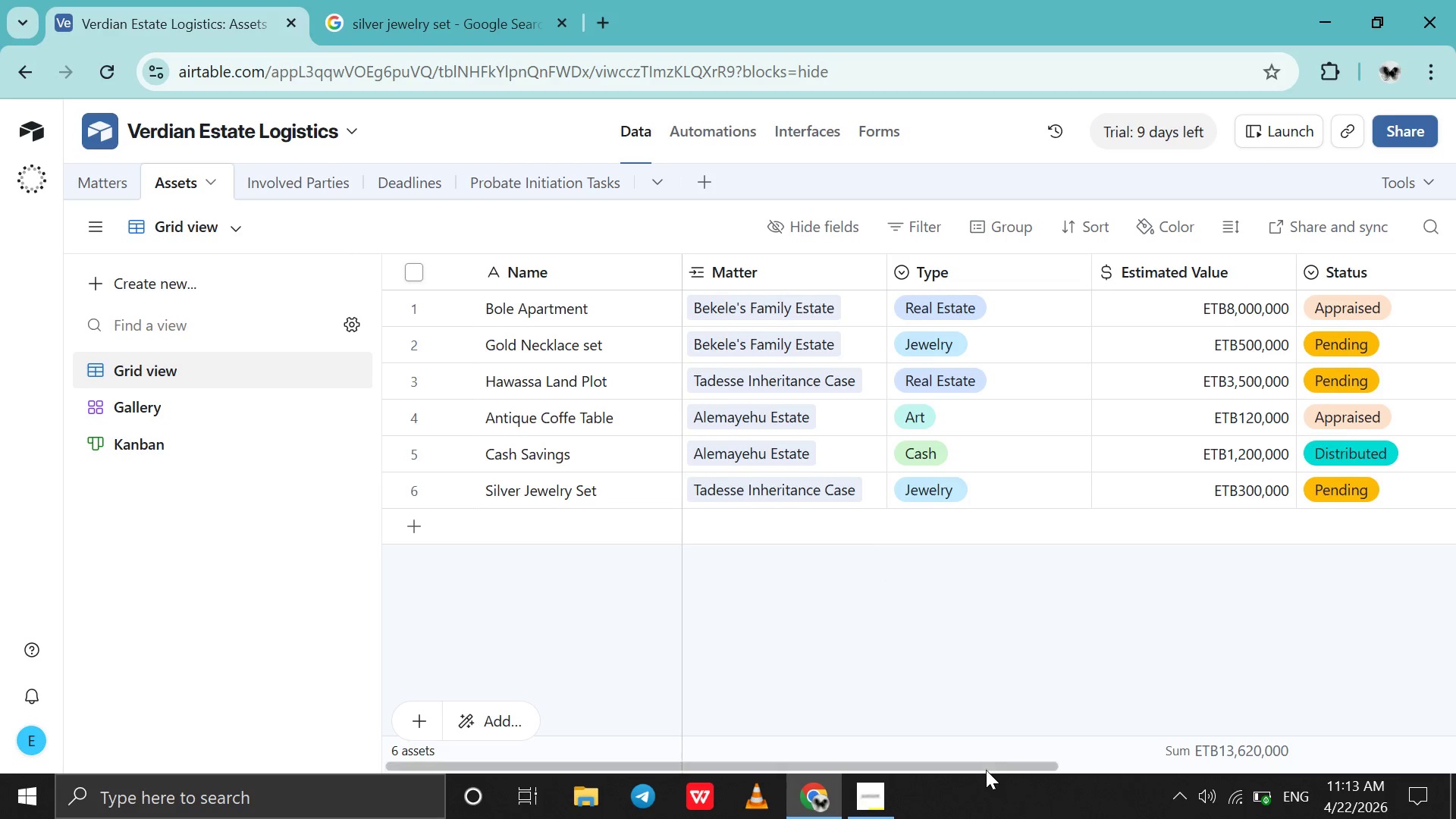 
left_click([871, 782])